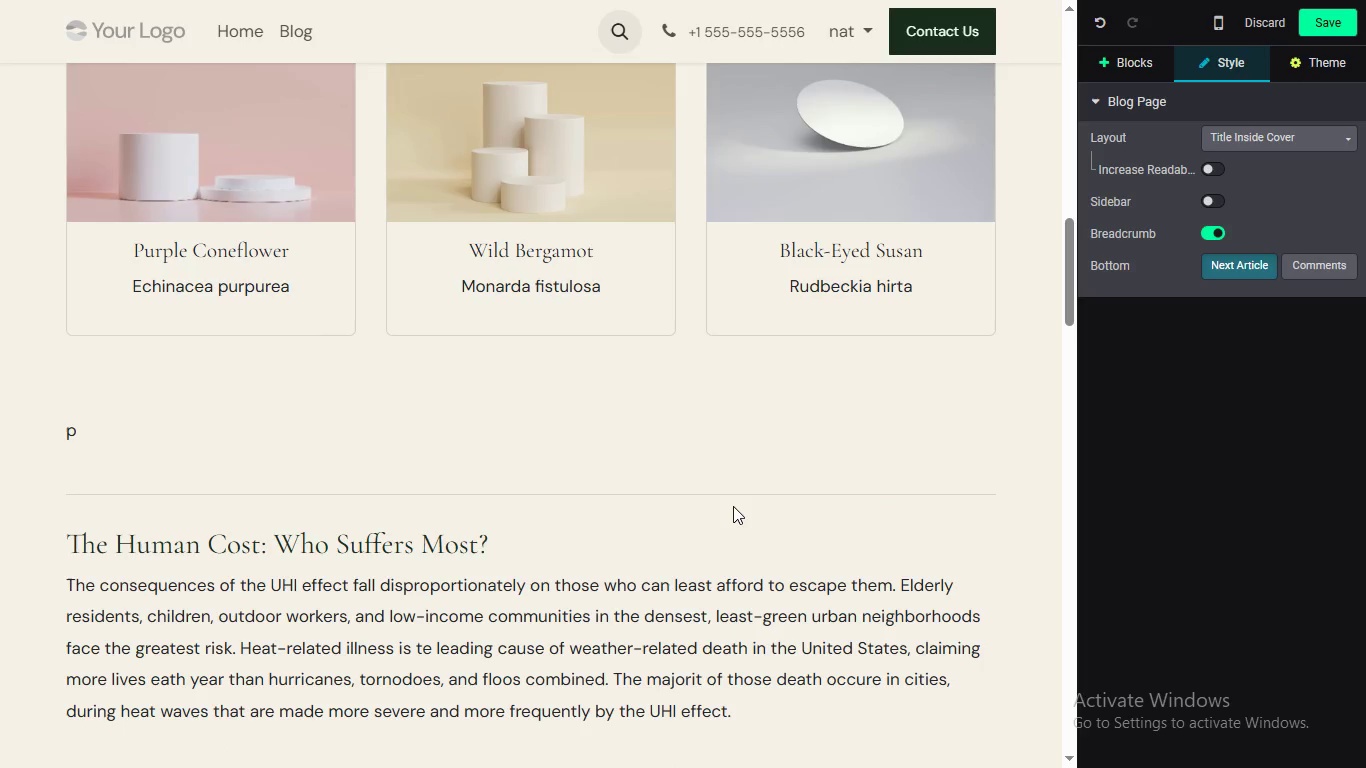 
type(Pla)
key(Backspace)
key(Backspace)
key(Backspace)
type(P)
key(Backspace)
type(pla)
key(Backspace)
key(Backspace)
type(LANT)
 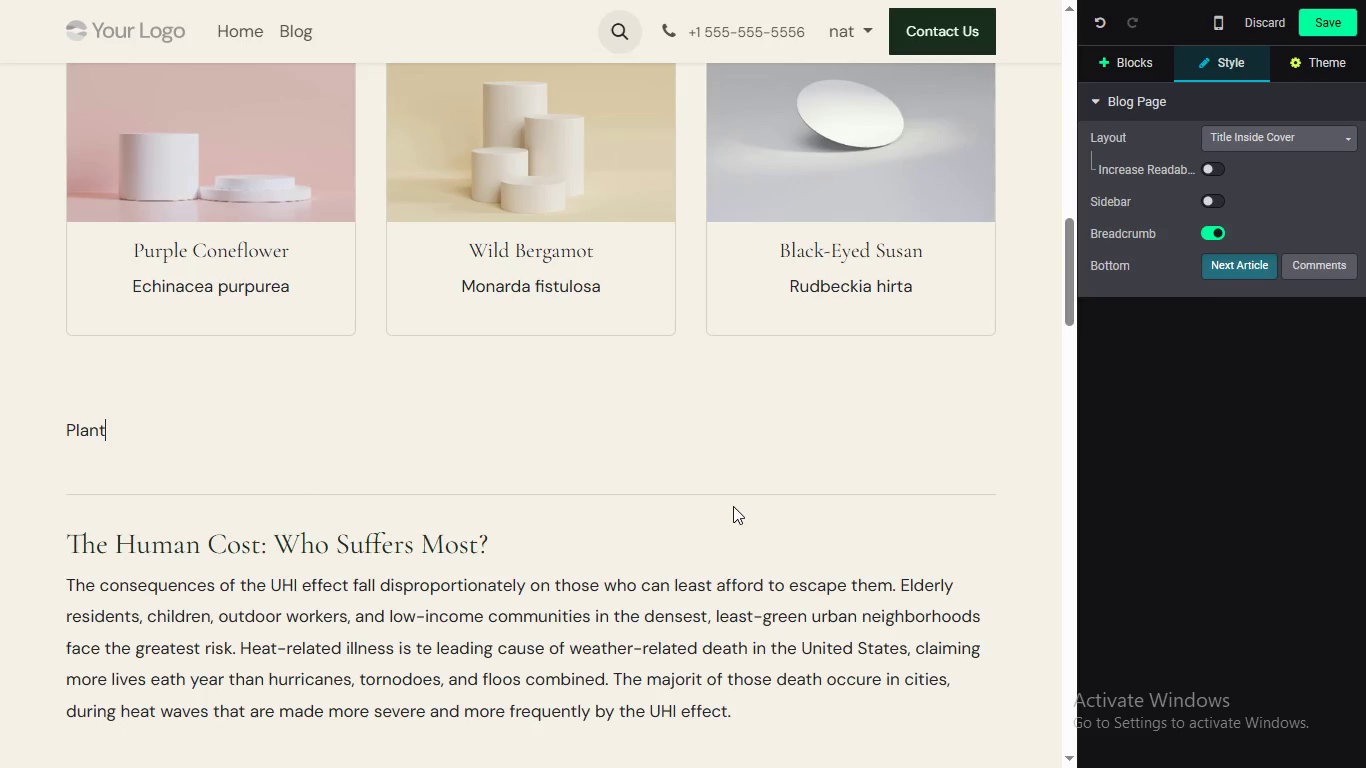 